 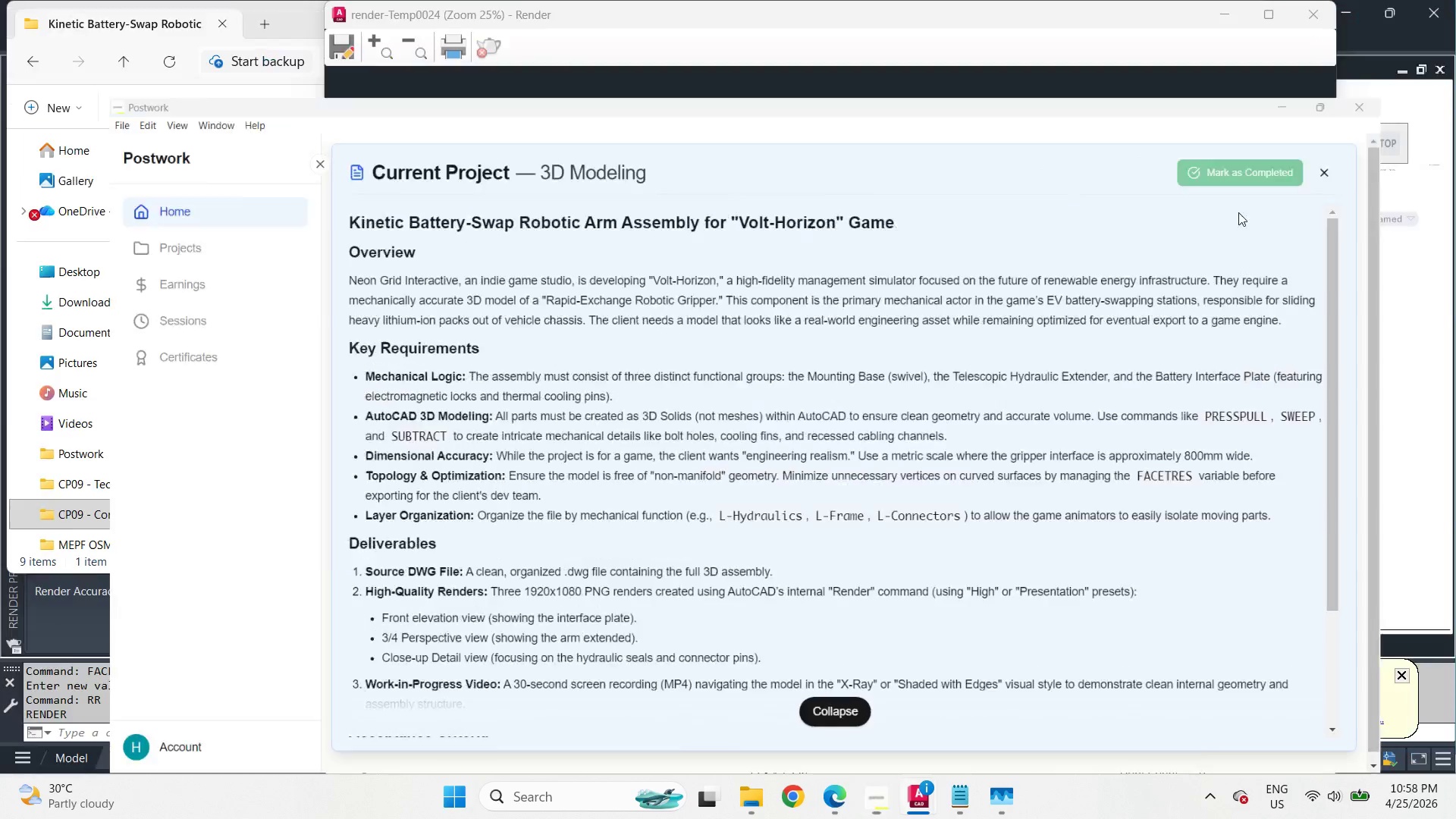 
key(Control+V)
 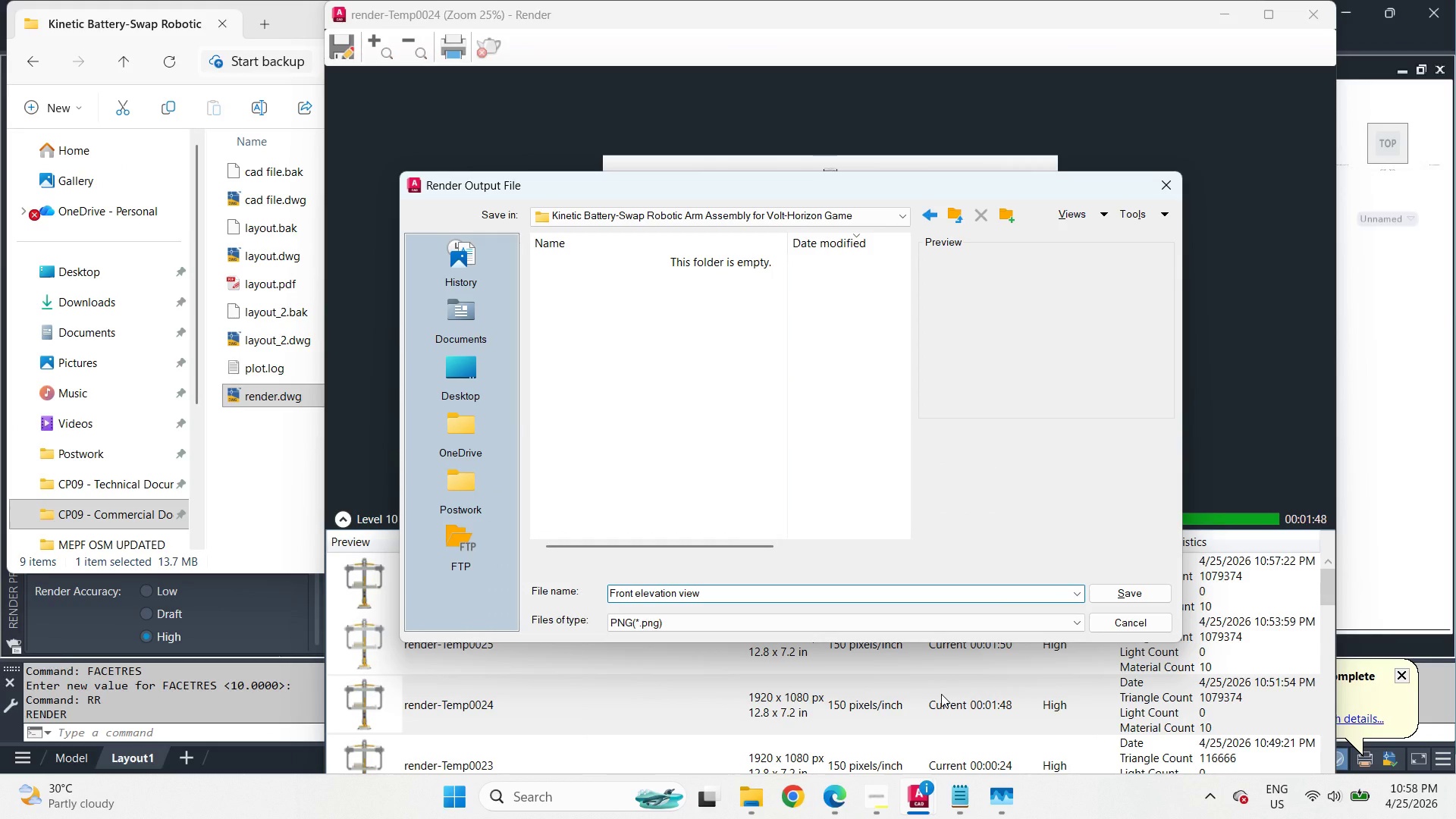 
key(NumpadEnter)
 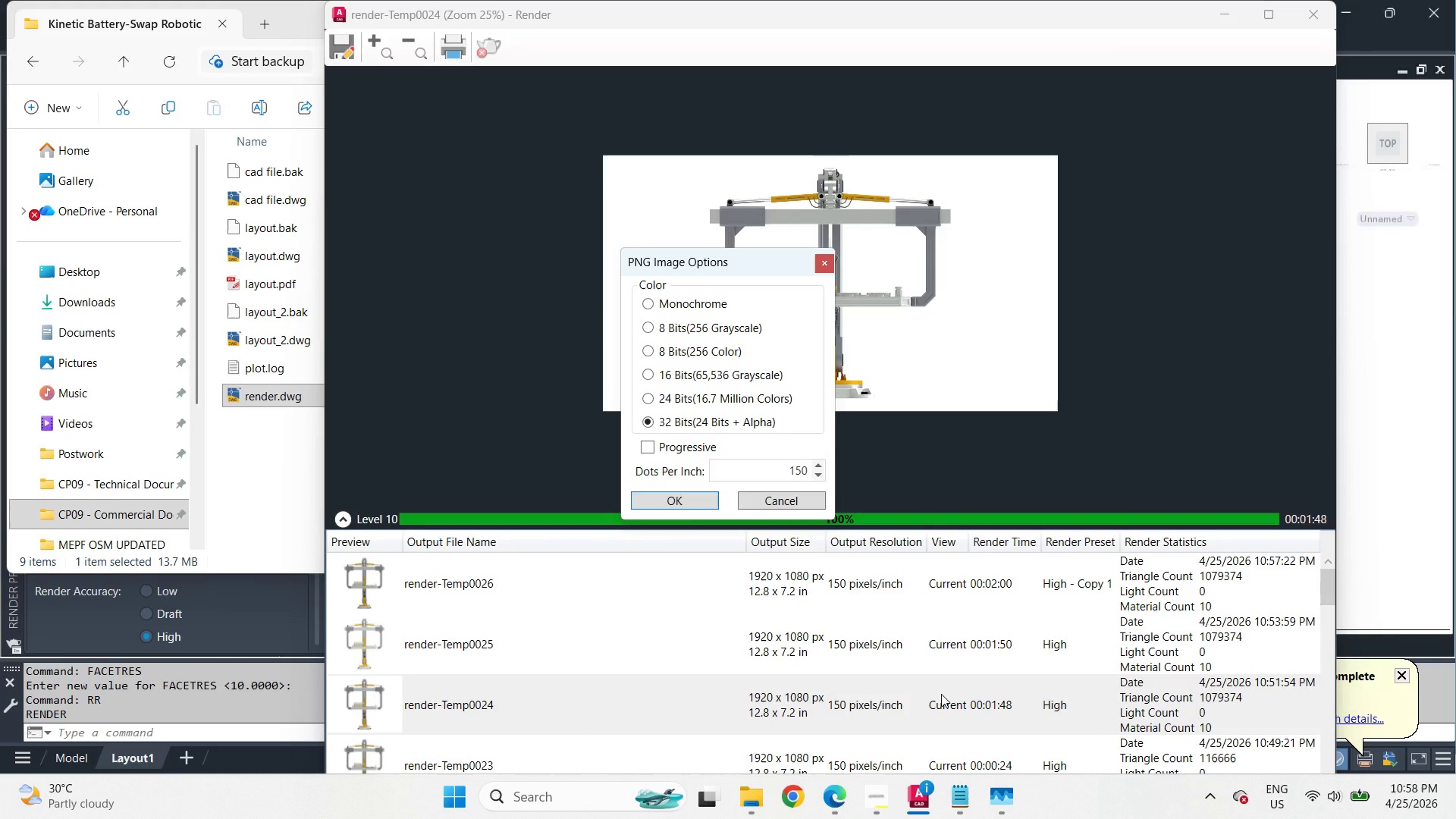 
key(NumpadEnter)
 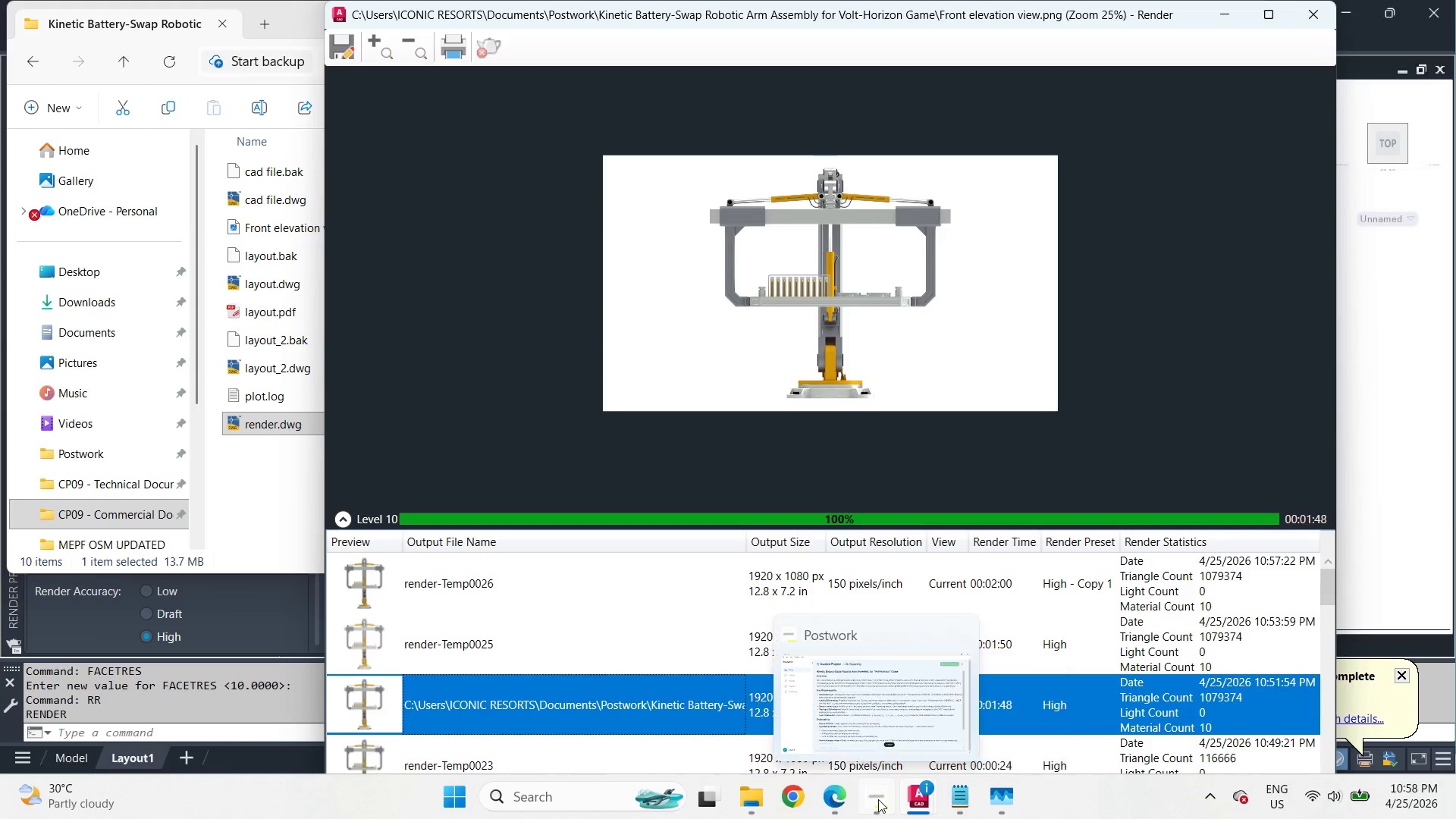 
wait(7.48)
 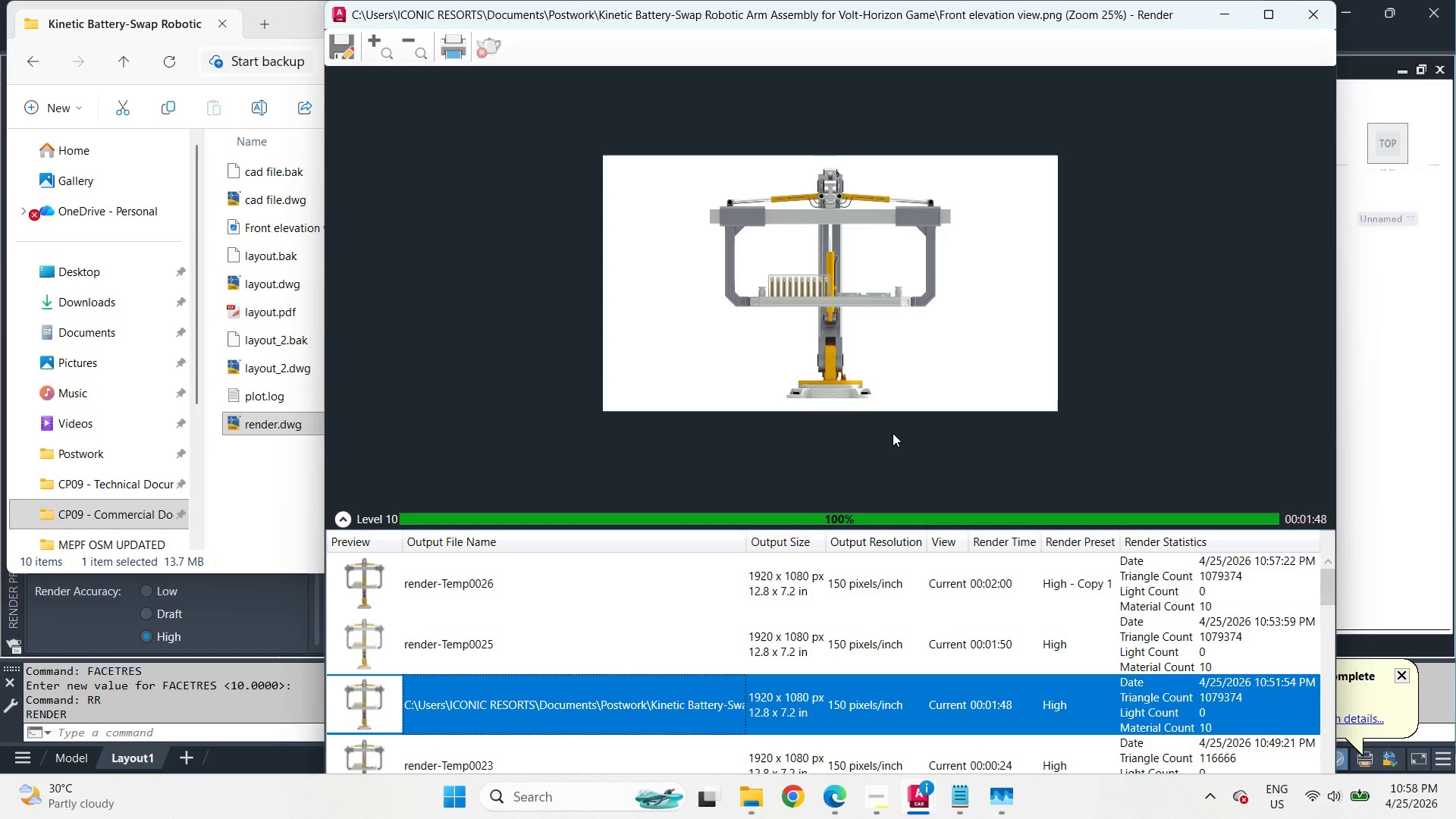 
left_click([758, 792])
 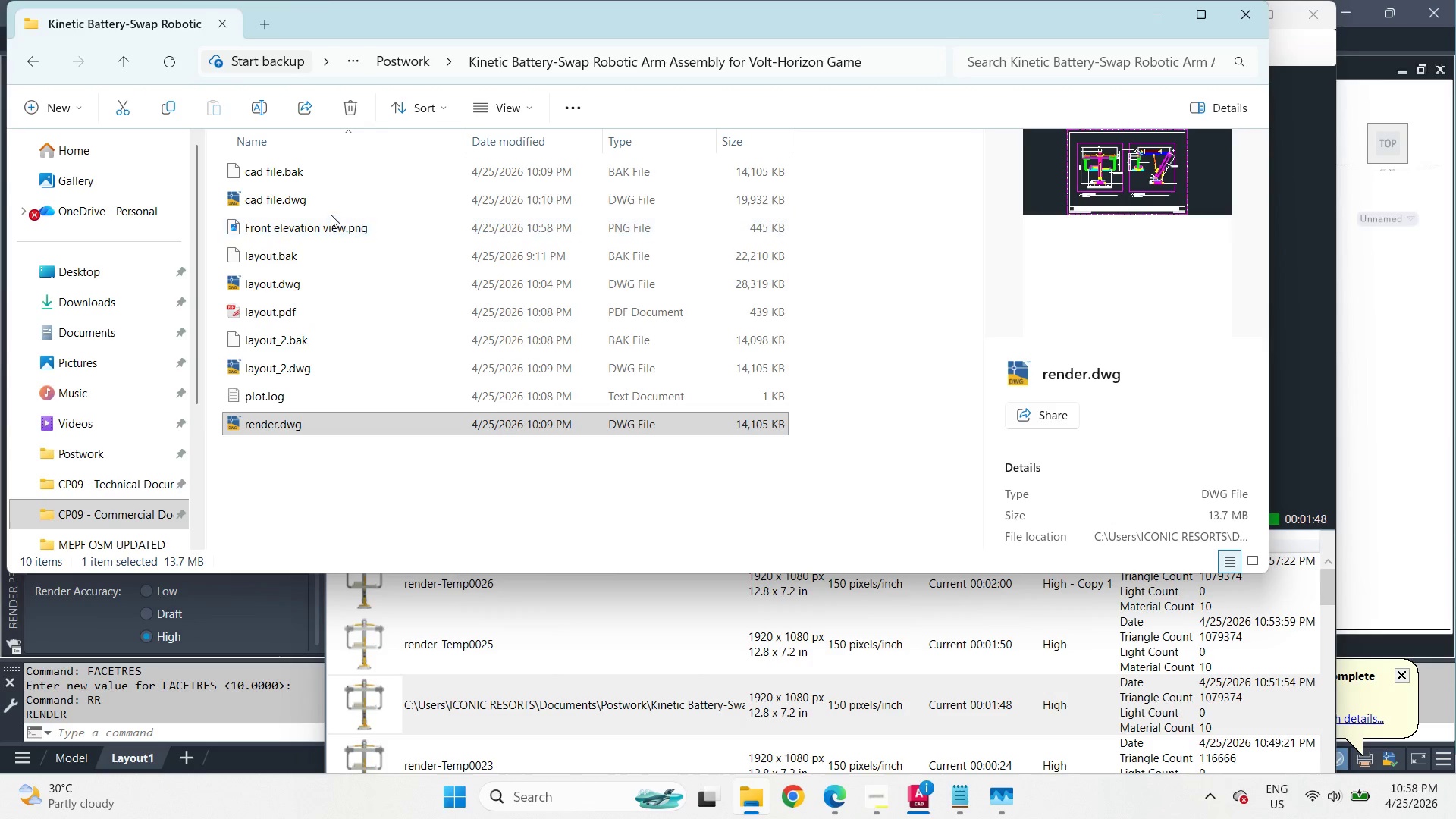 
left_click([333, 233])
 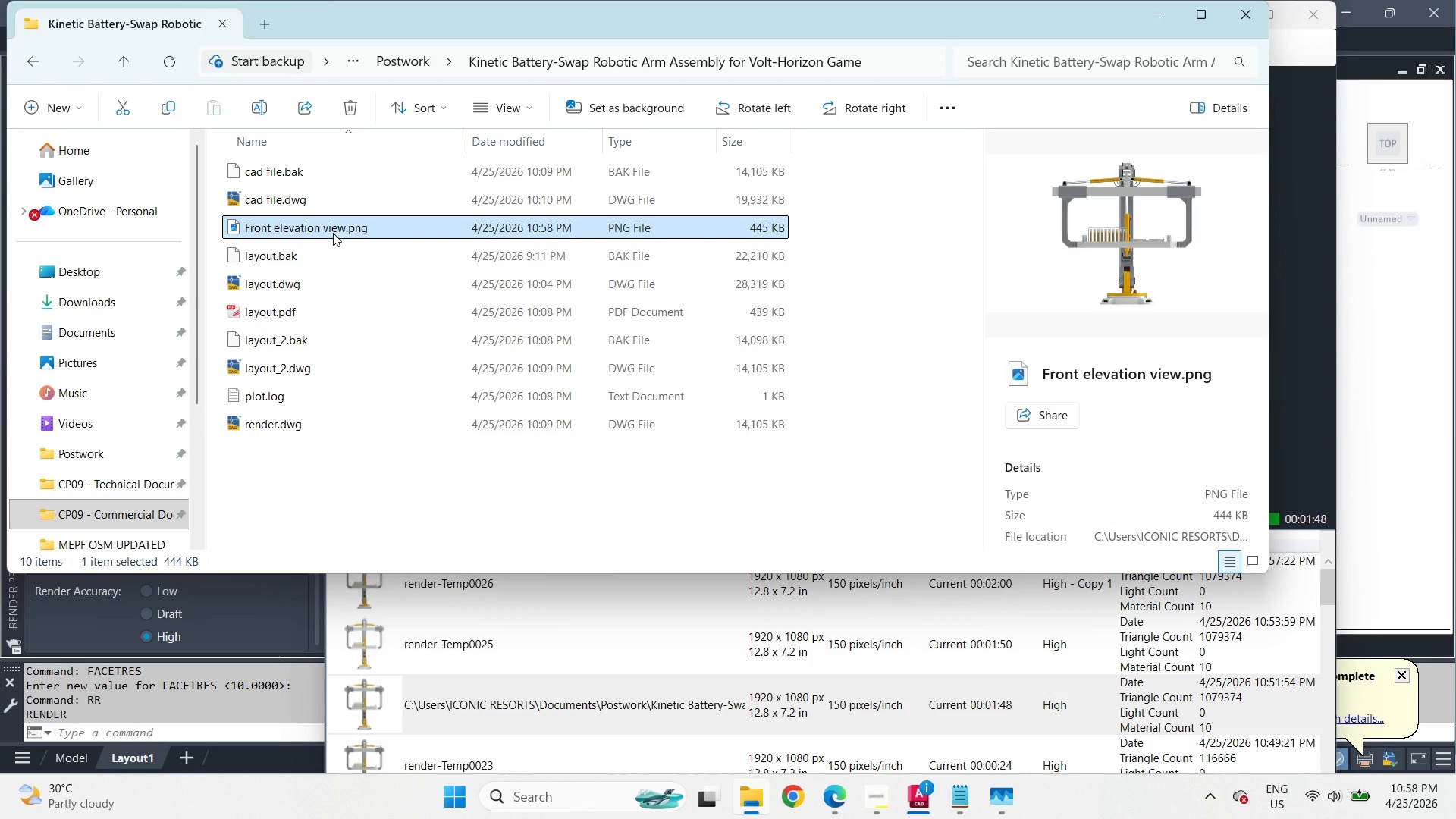 
double_click([333, 233])
 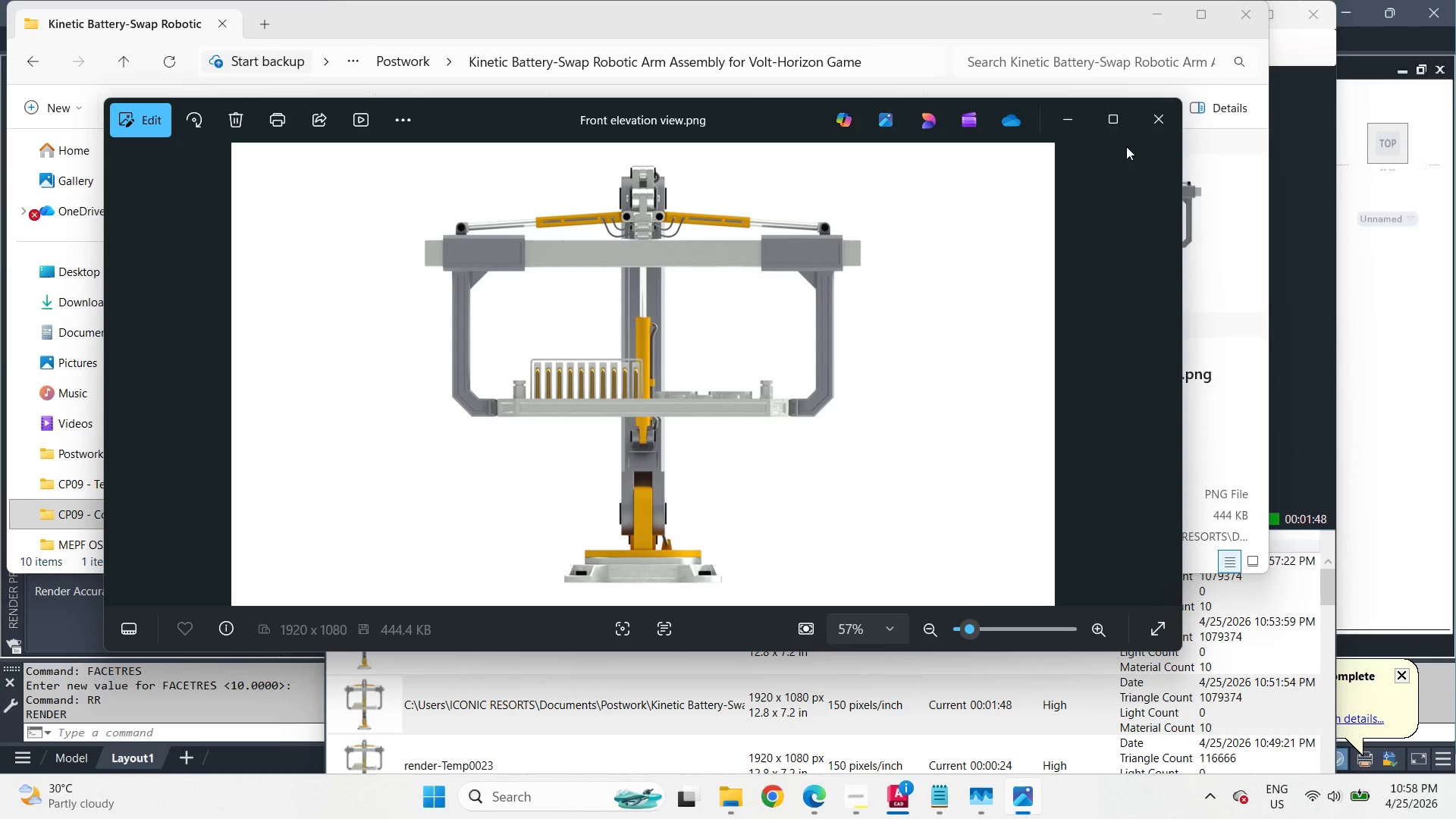 
wait(11.0)
 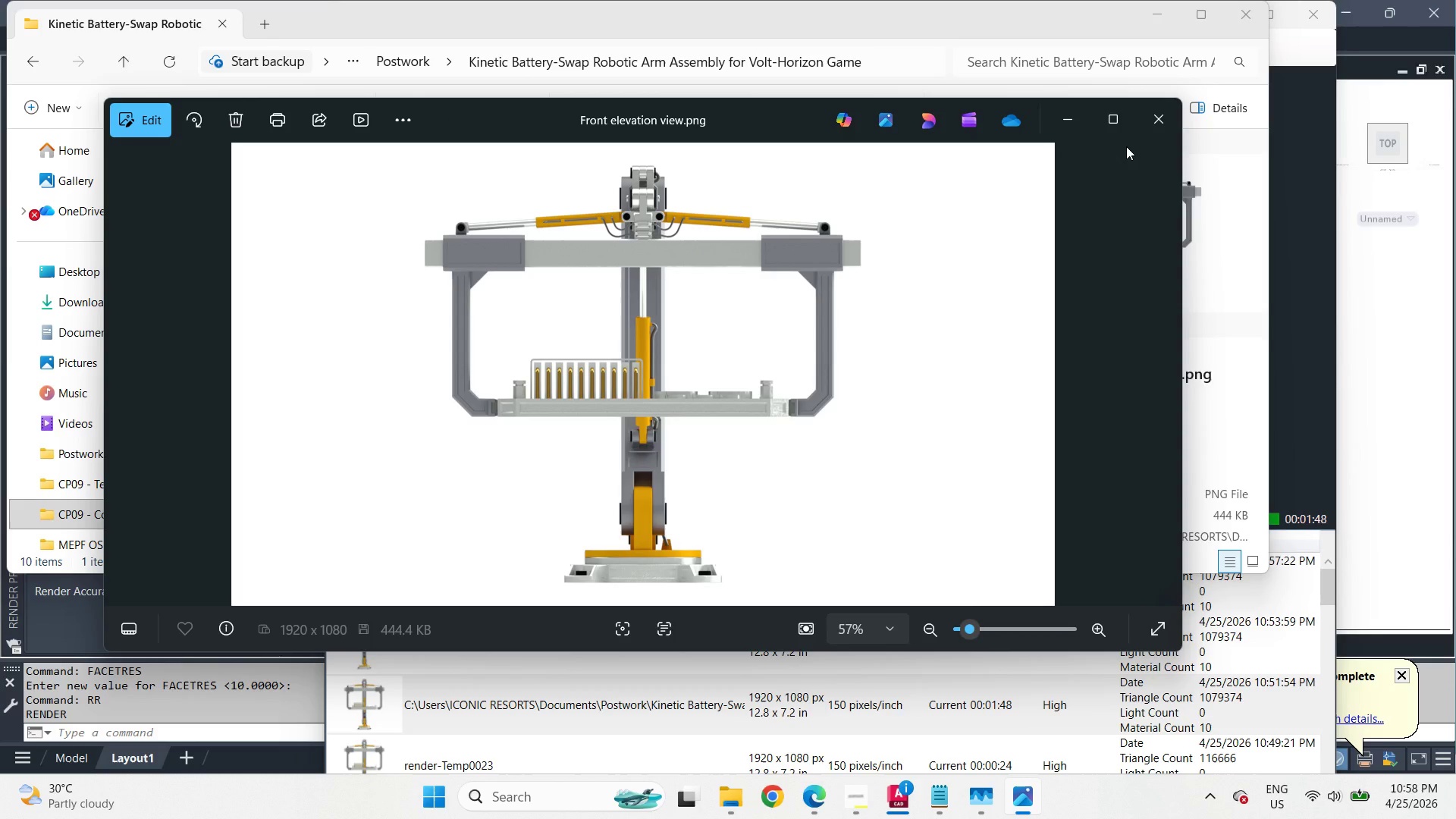 
left_click([1156, 127])
 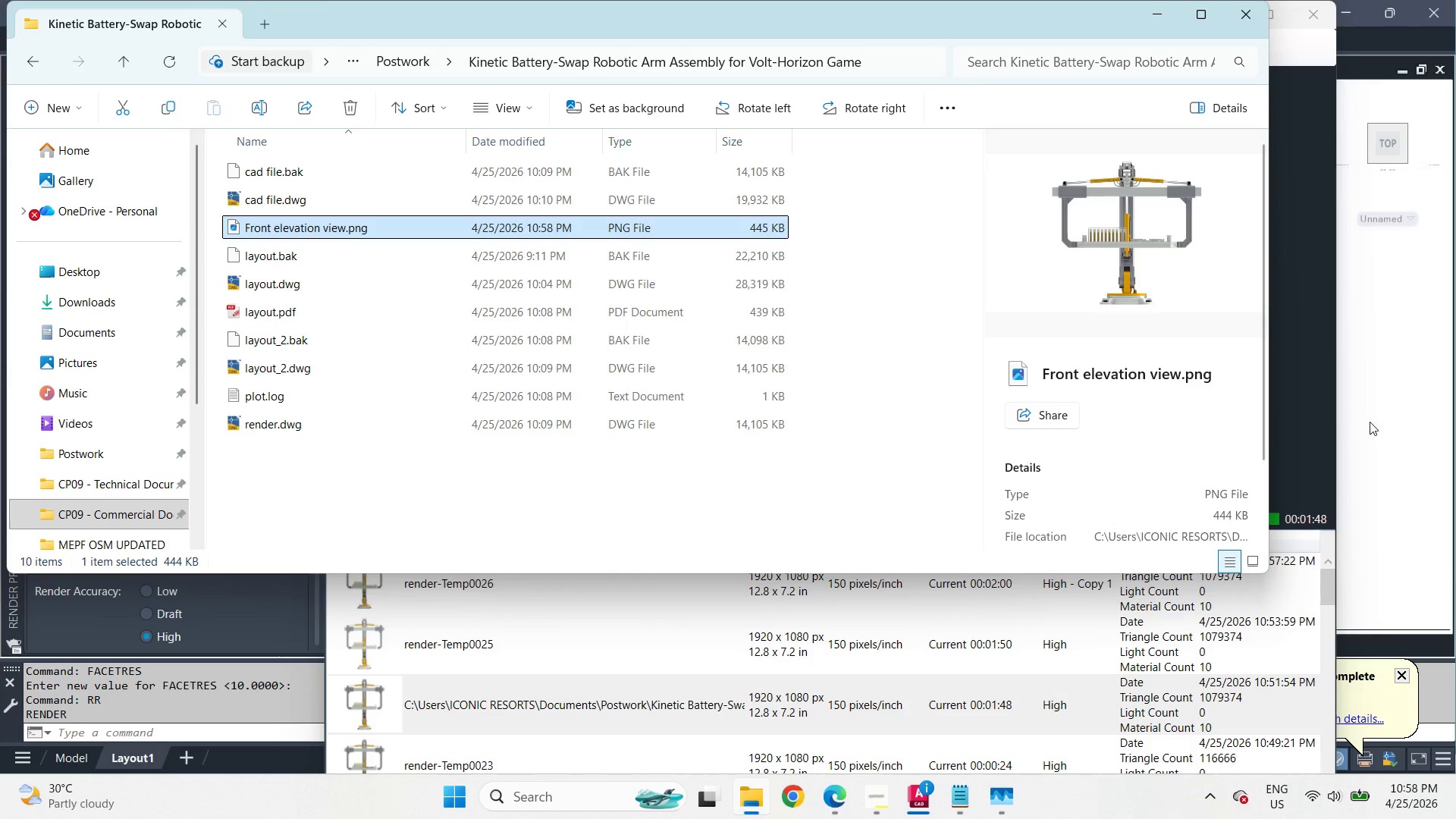 
left_click([1324, 418])
 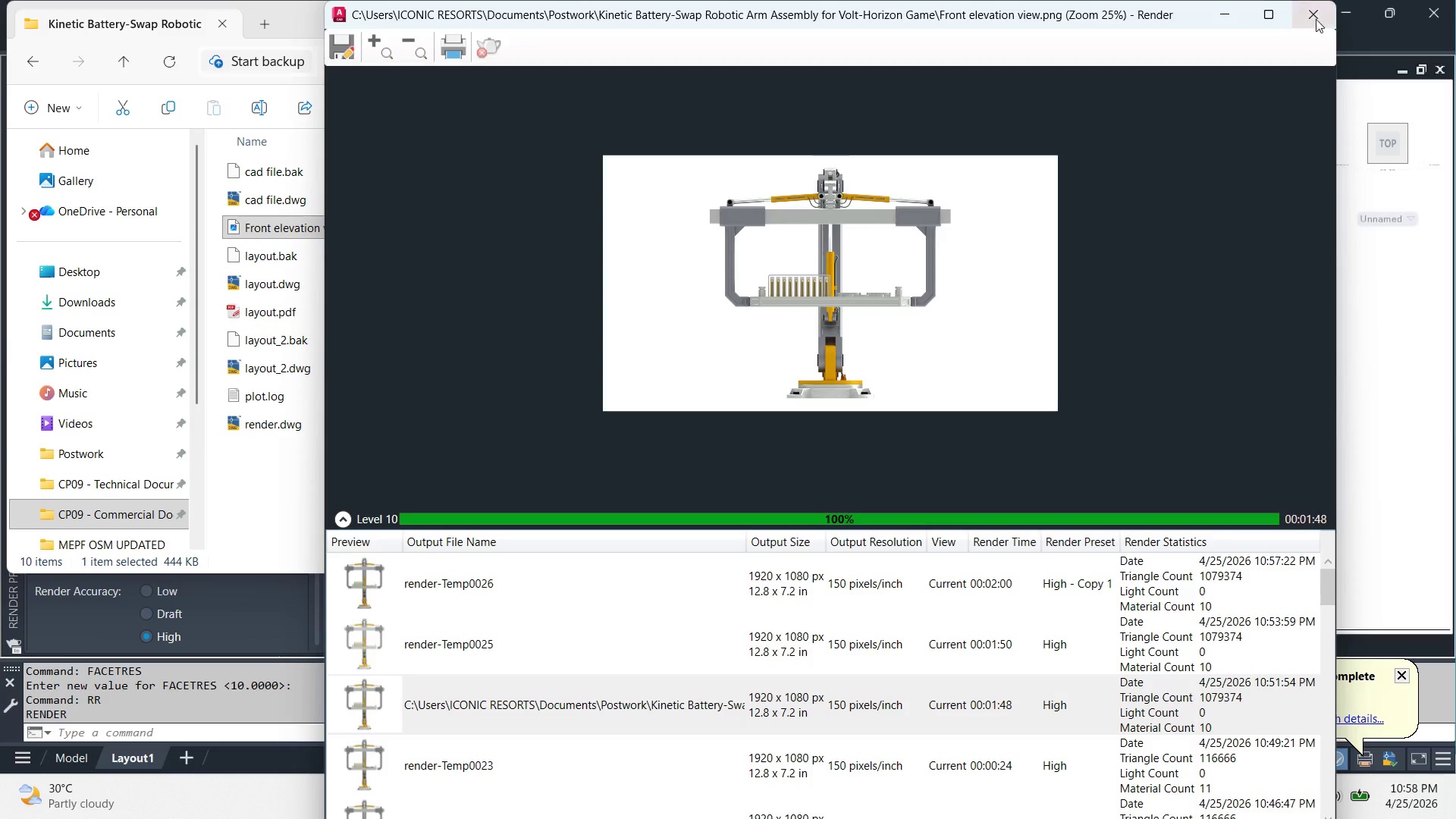 
left_click([1315, 17])
 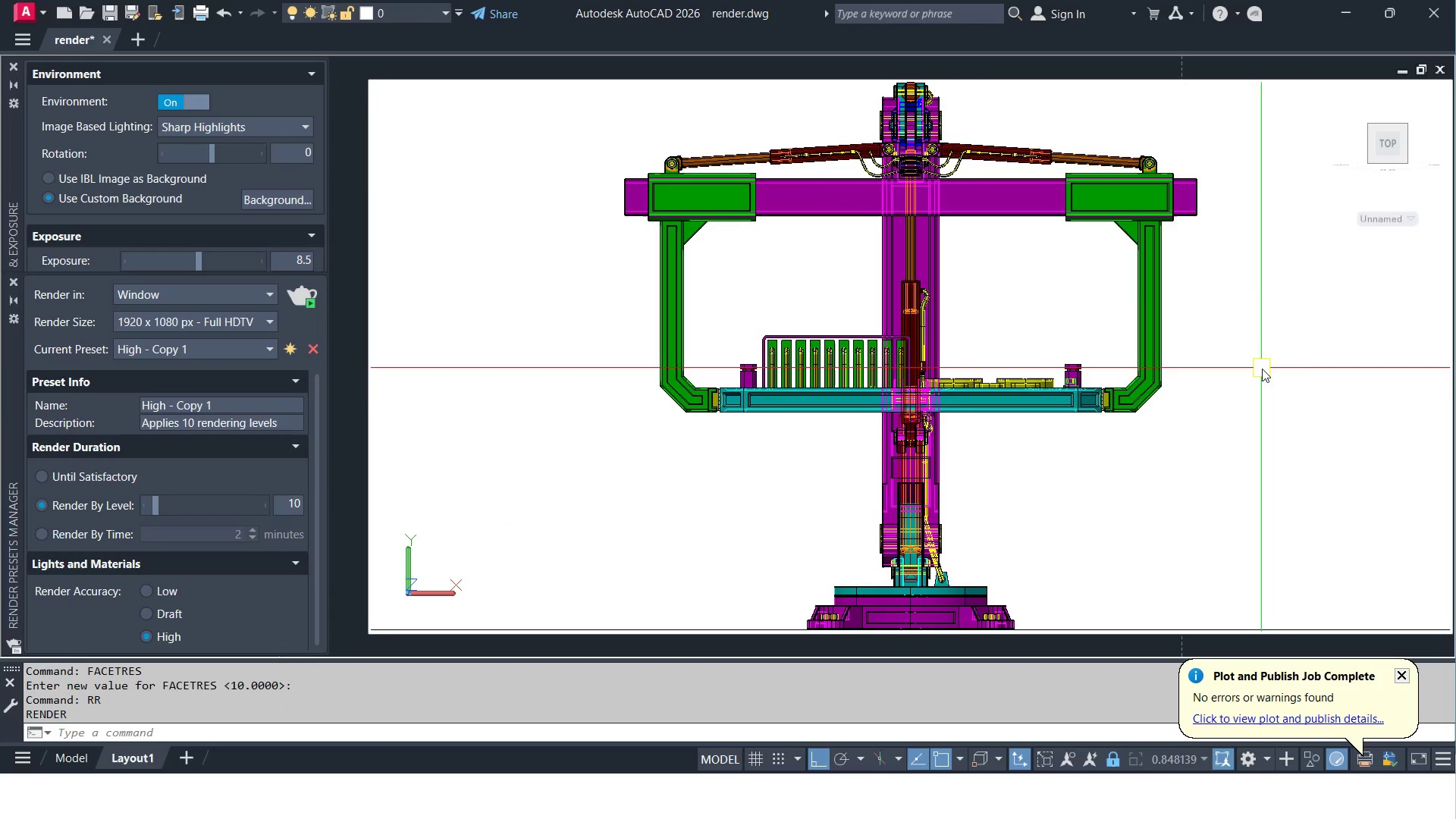 
left_click([1114, 756])
 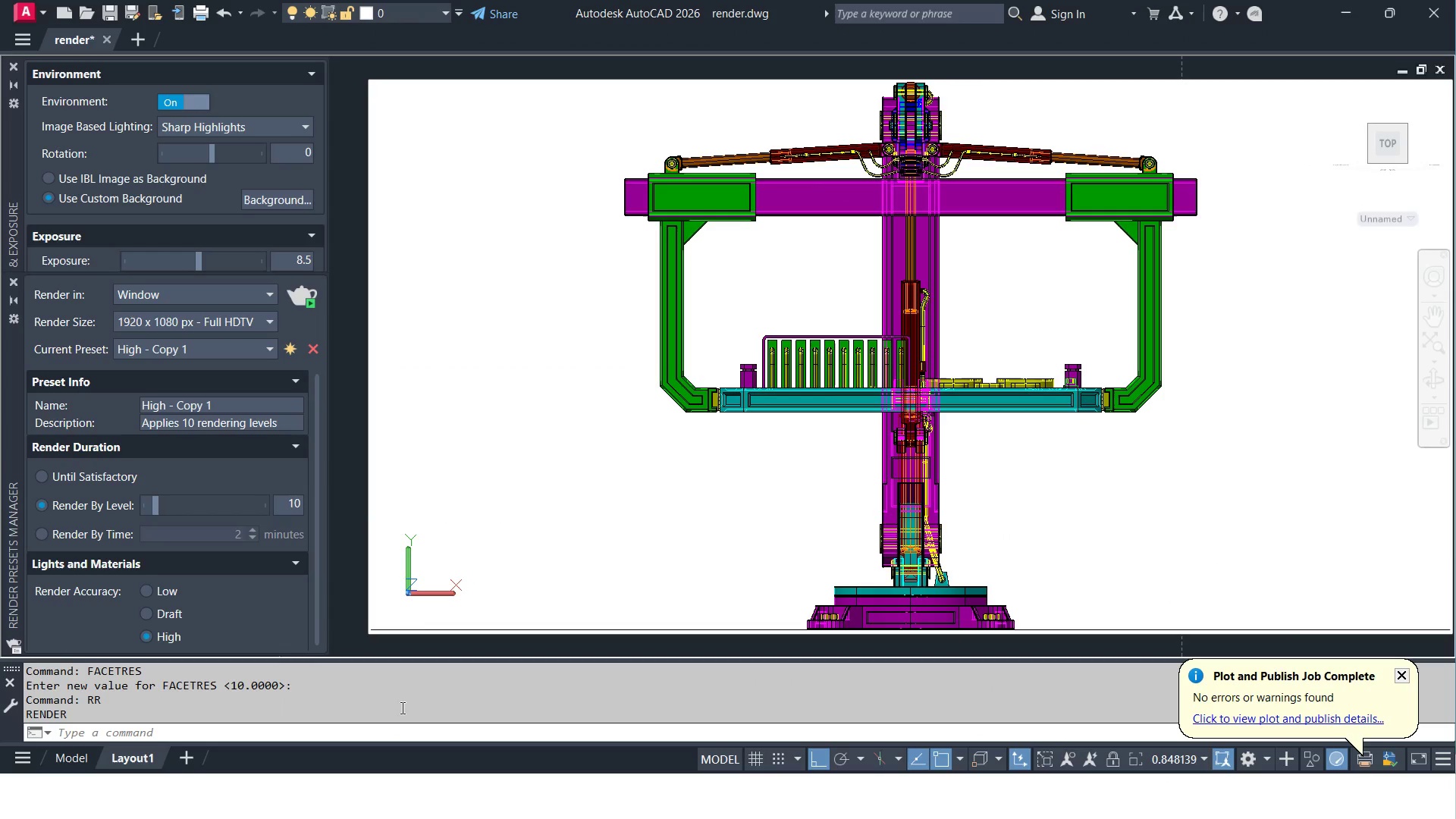 
key(Meta+MetaLeft)
 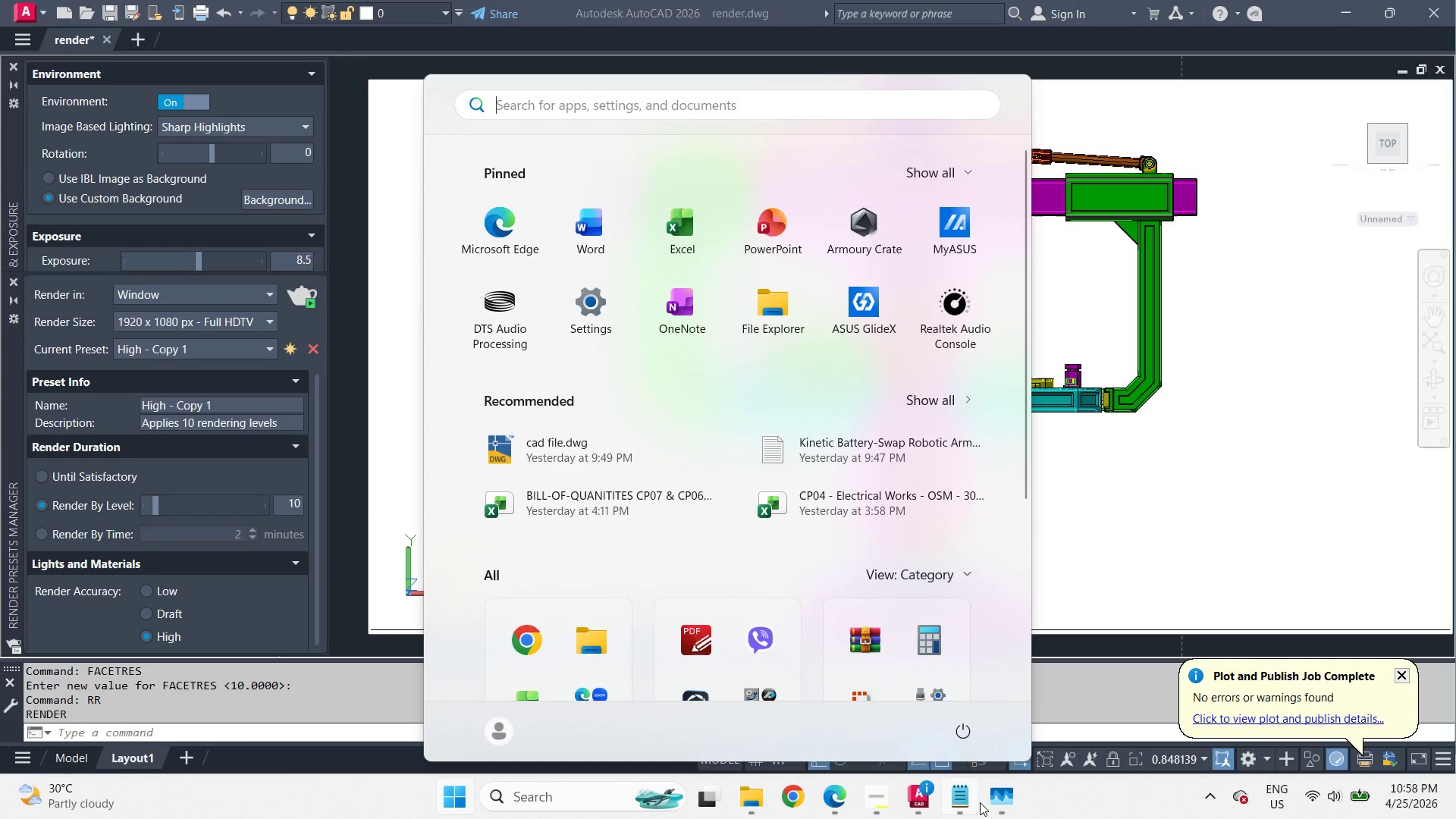 
left_click([876, 801])